 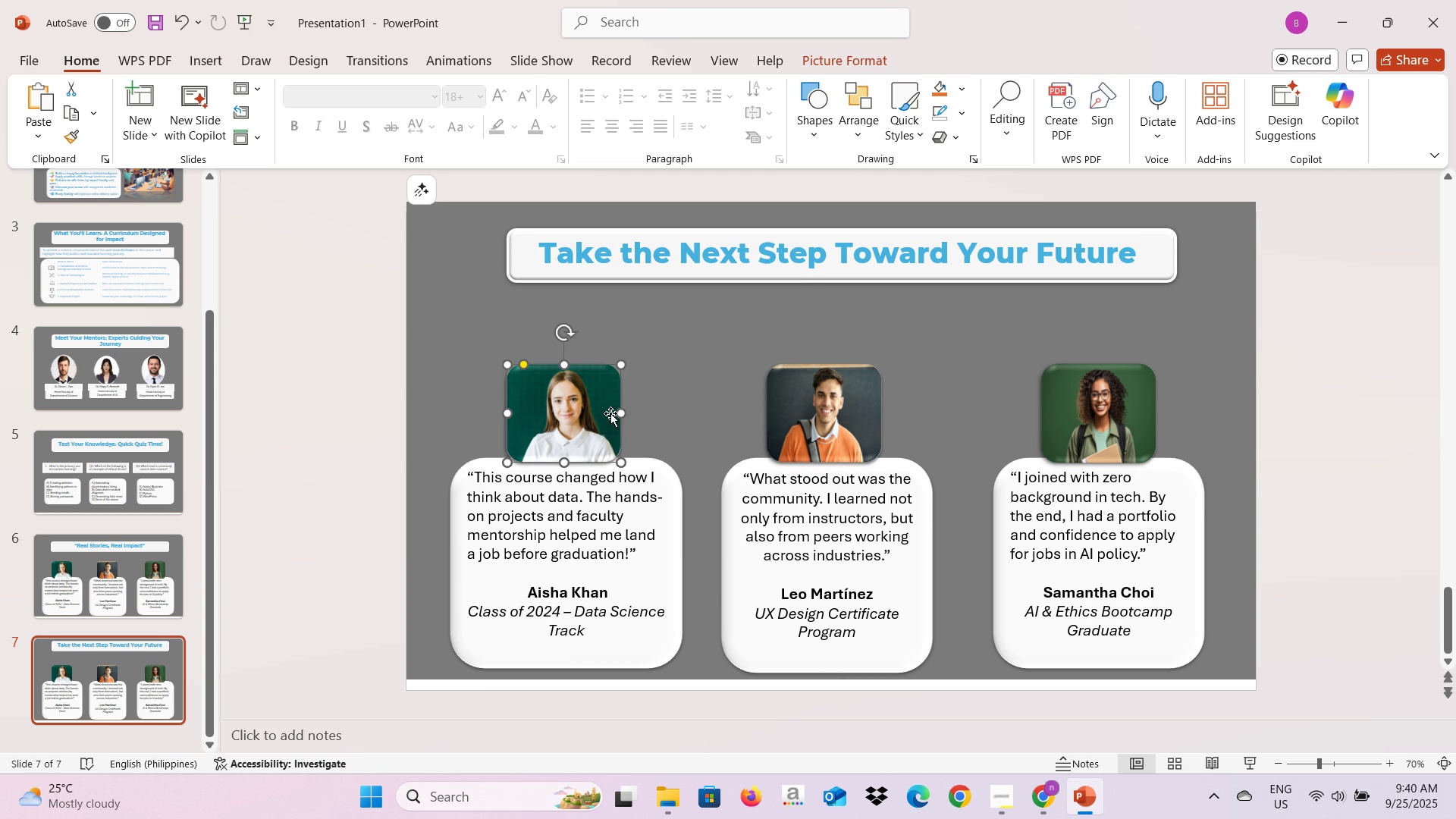 
key(Backspace)
 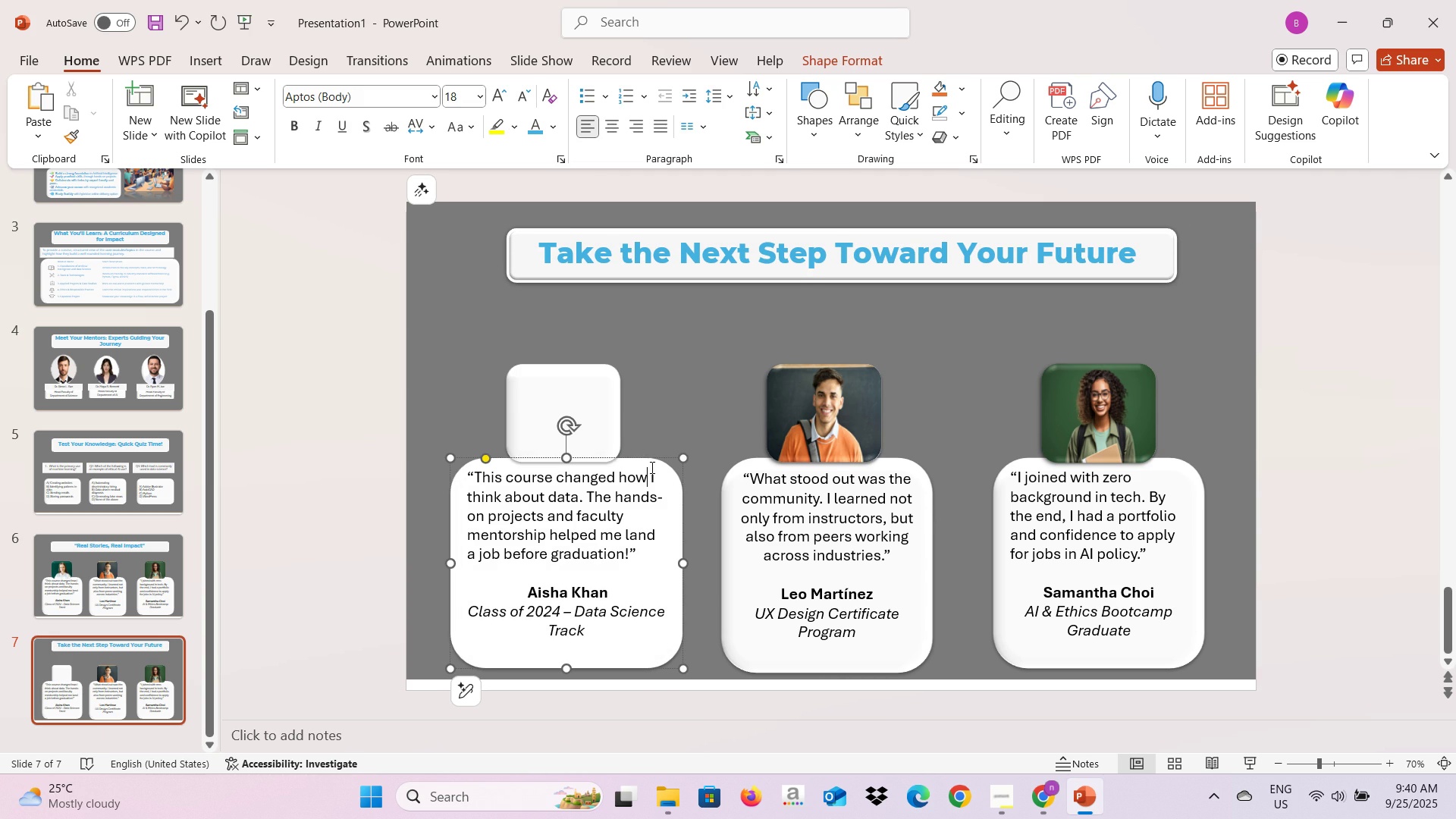 
left_click([651, 467])
 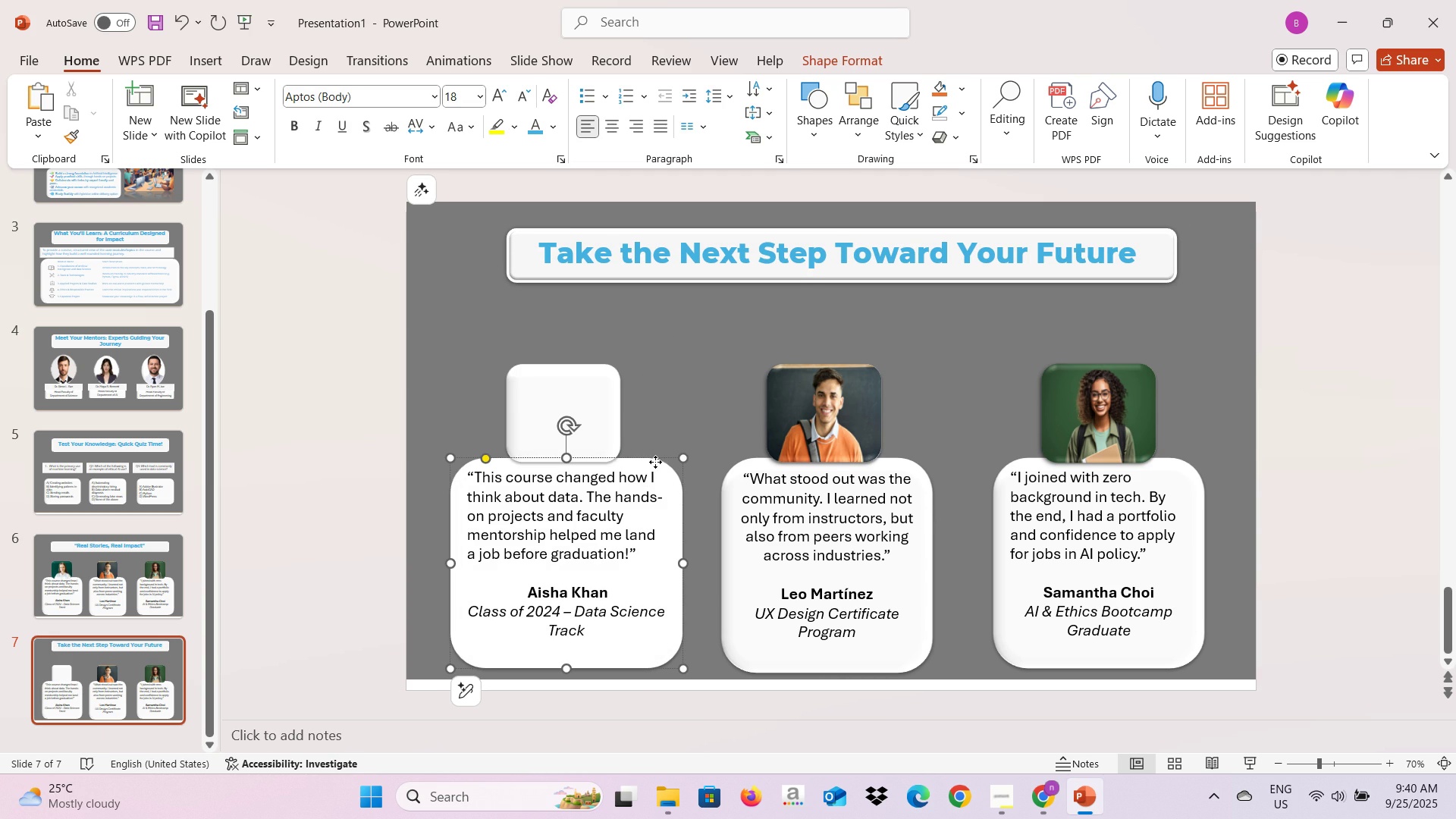 
left_click([655, 462])
 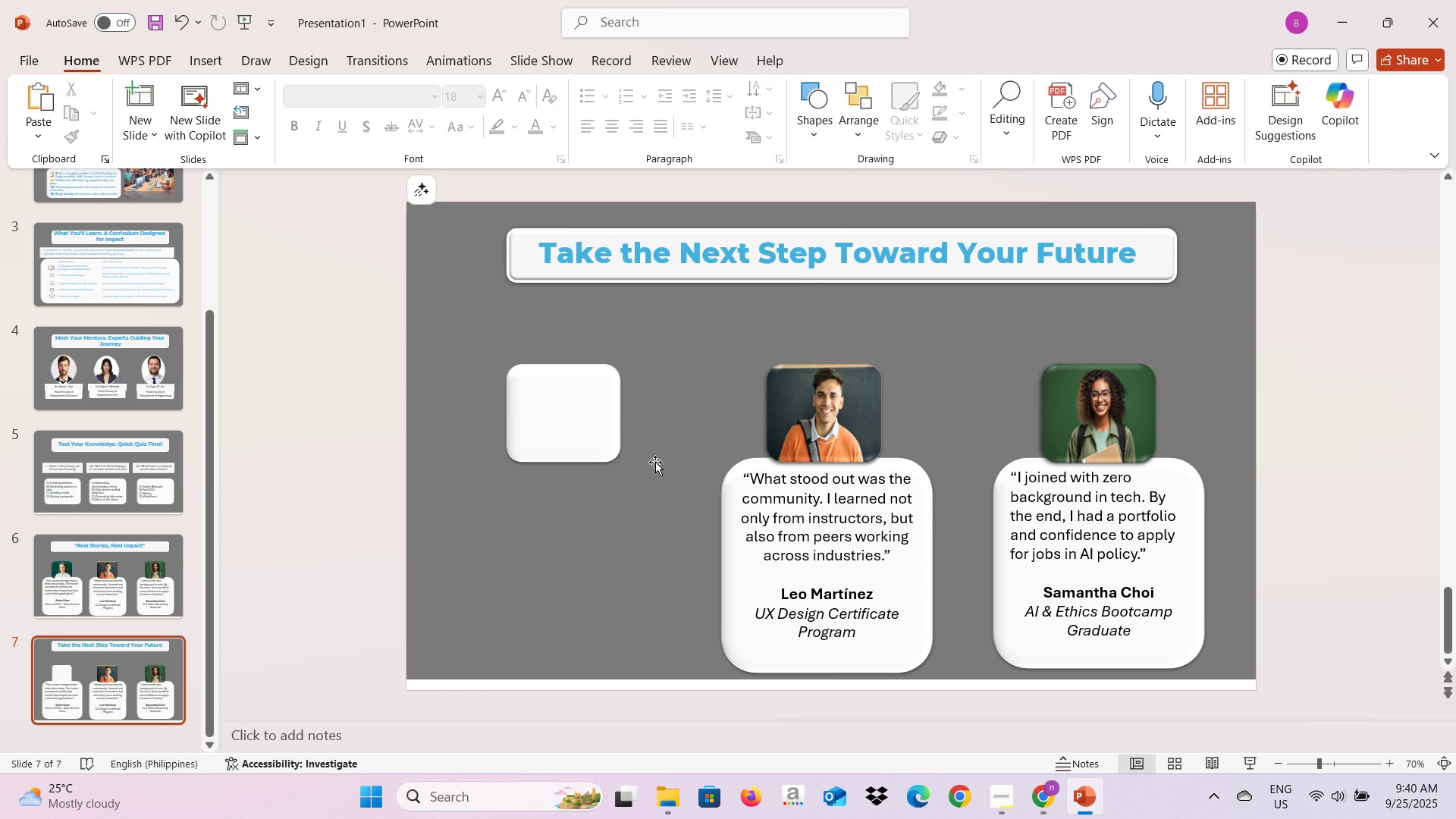 
key(Backspace)
 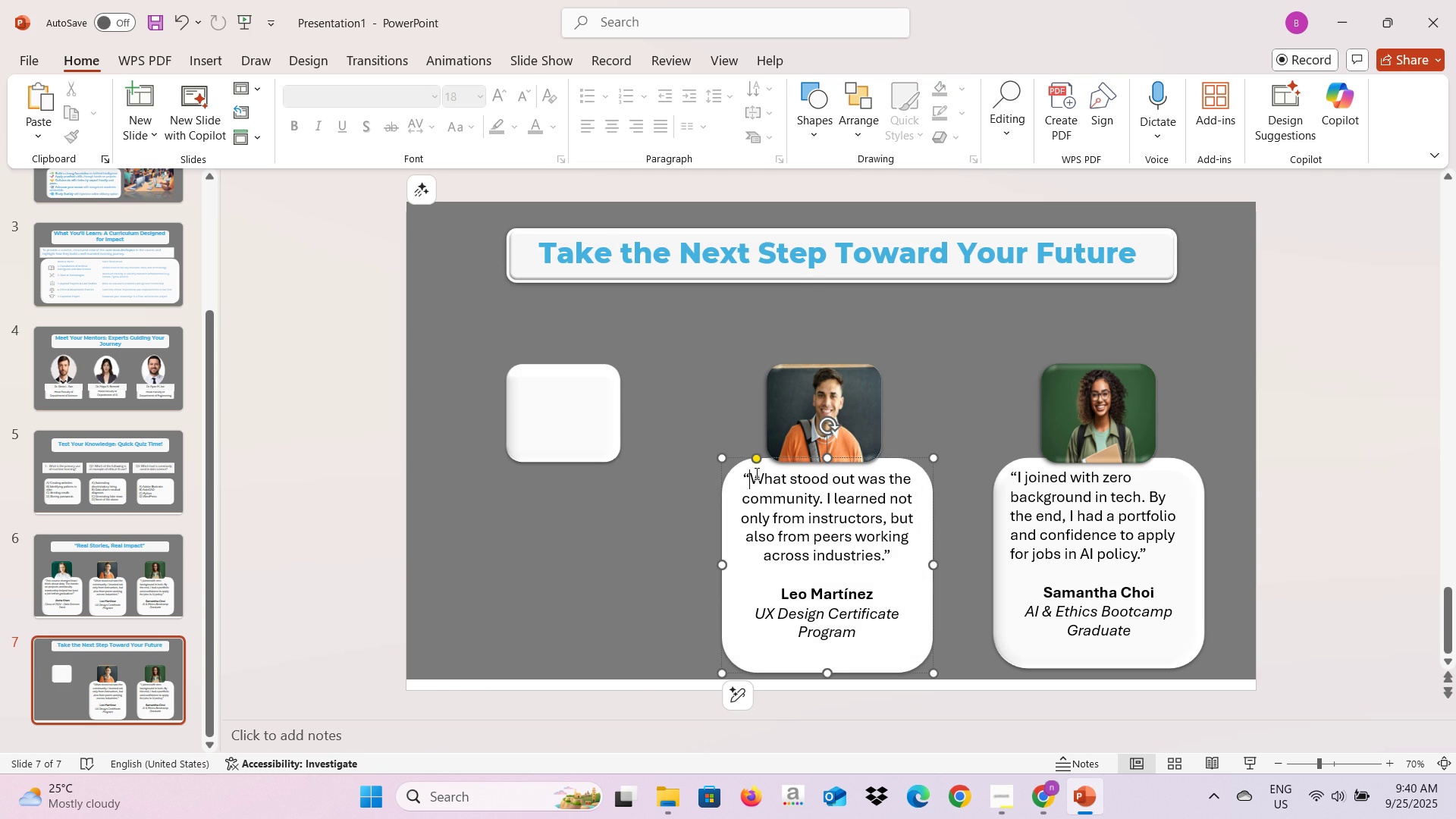 
left_click([755, 473])
 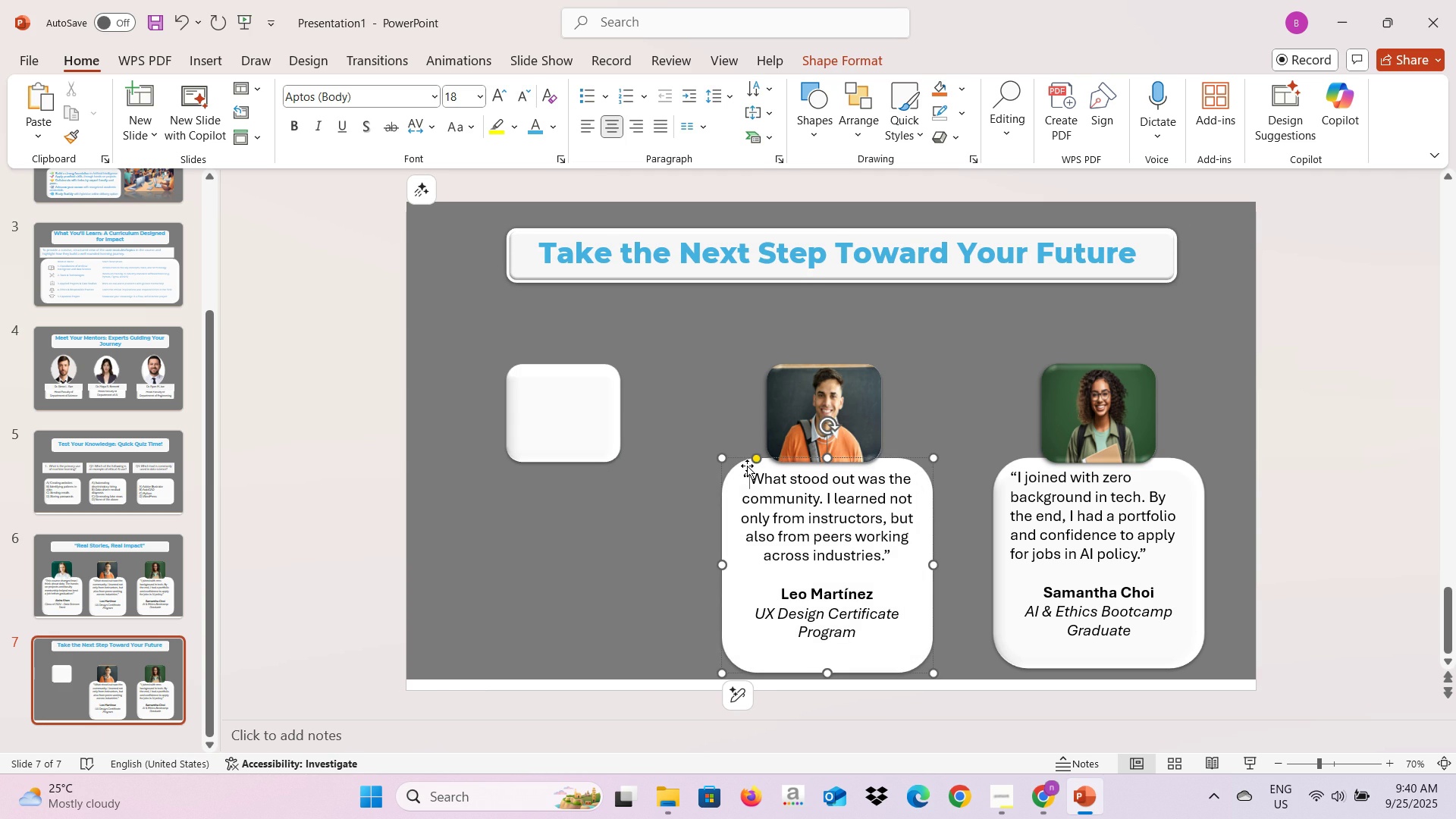 
left_click([747, 466])
 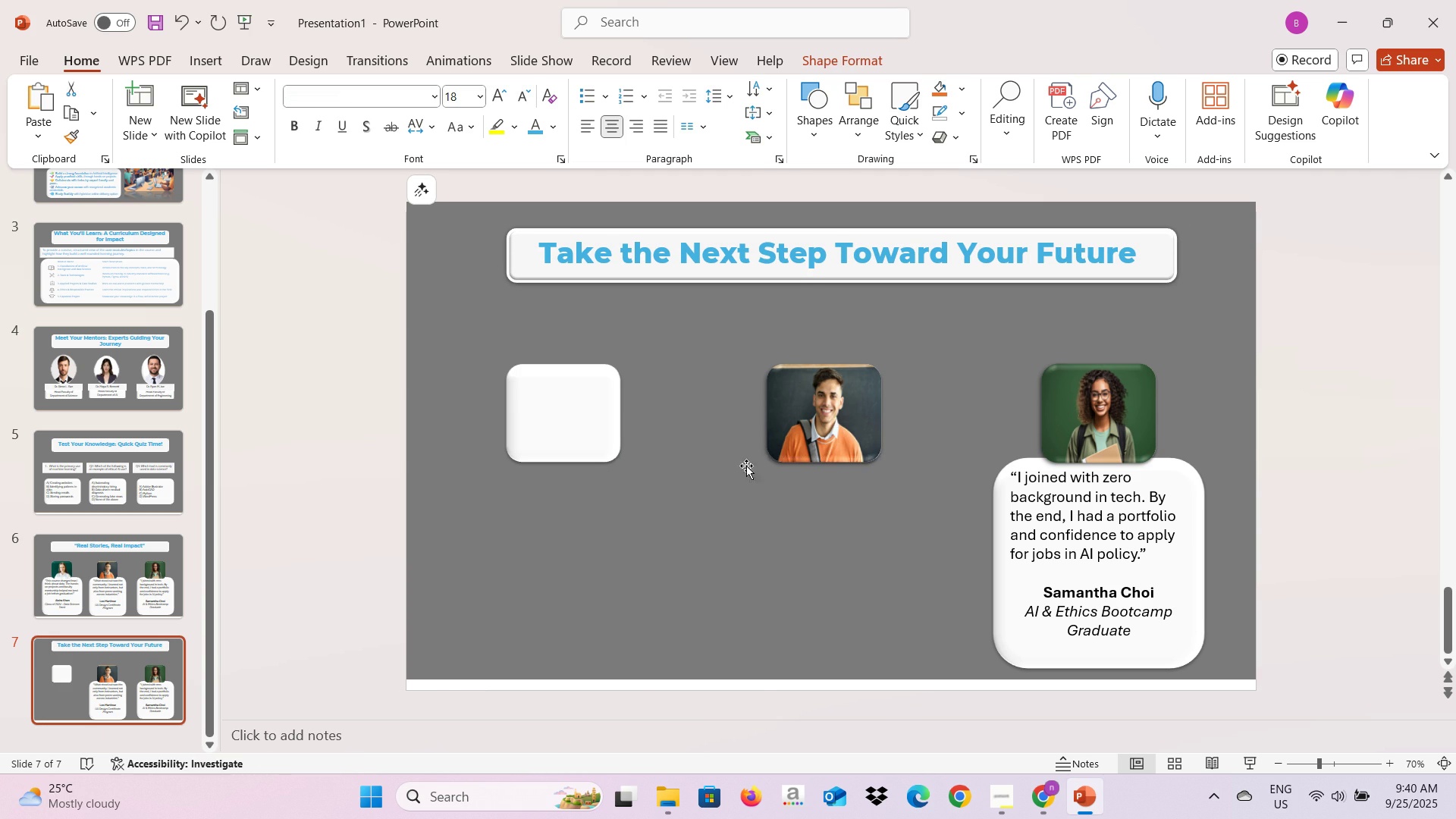 
key(Backspace)
 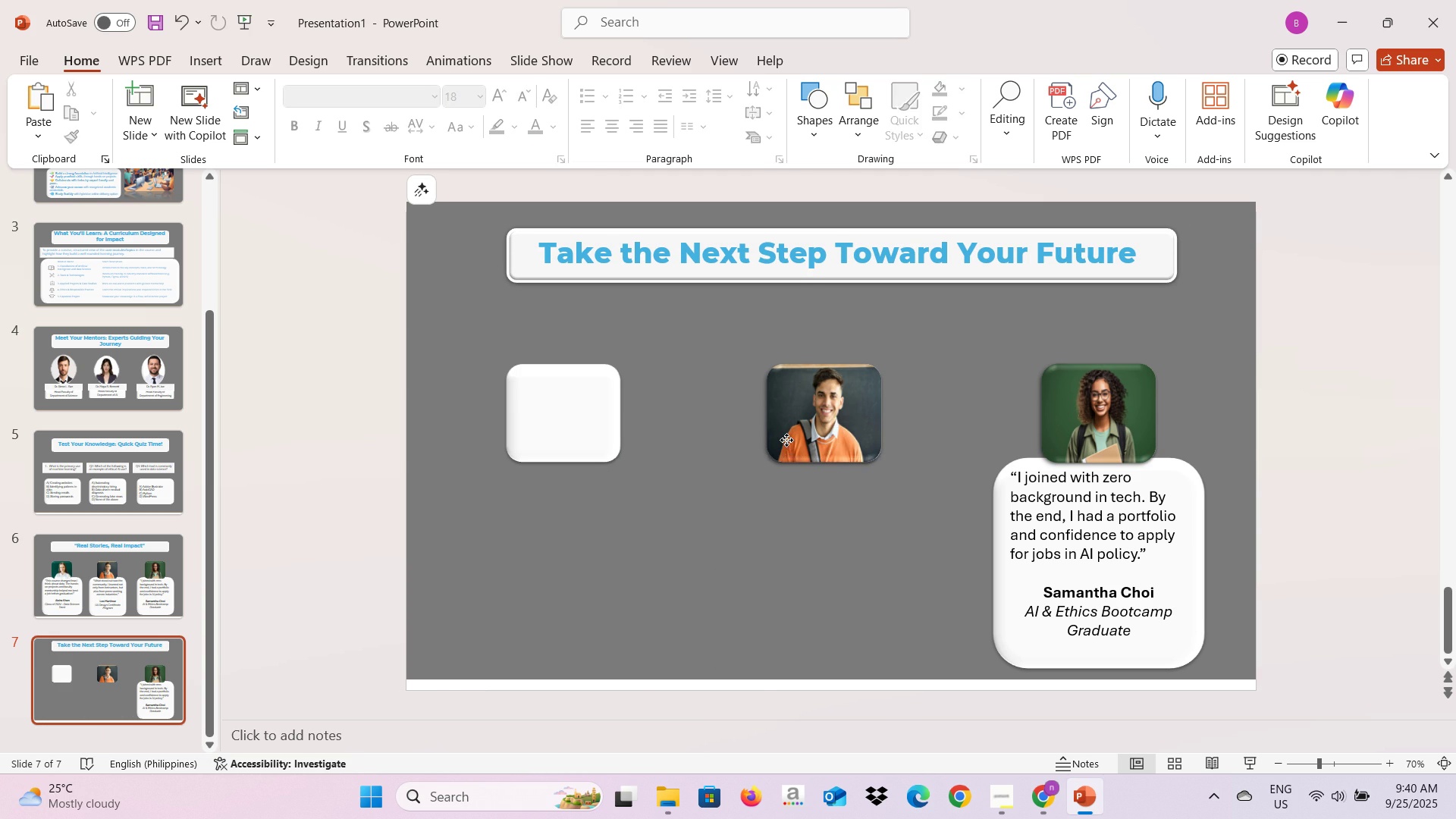 
left_click([786, 440])
 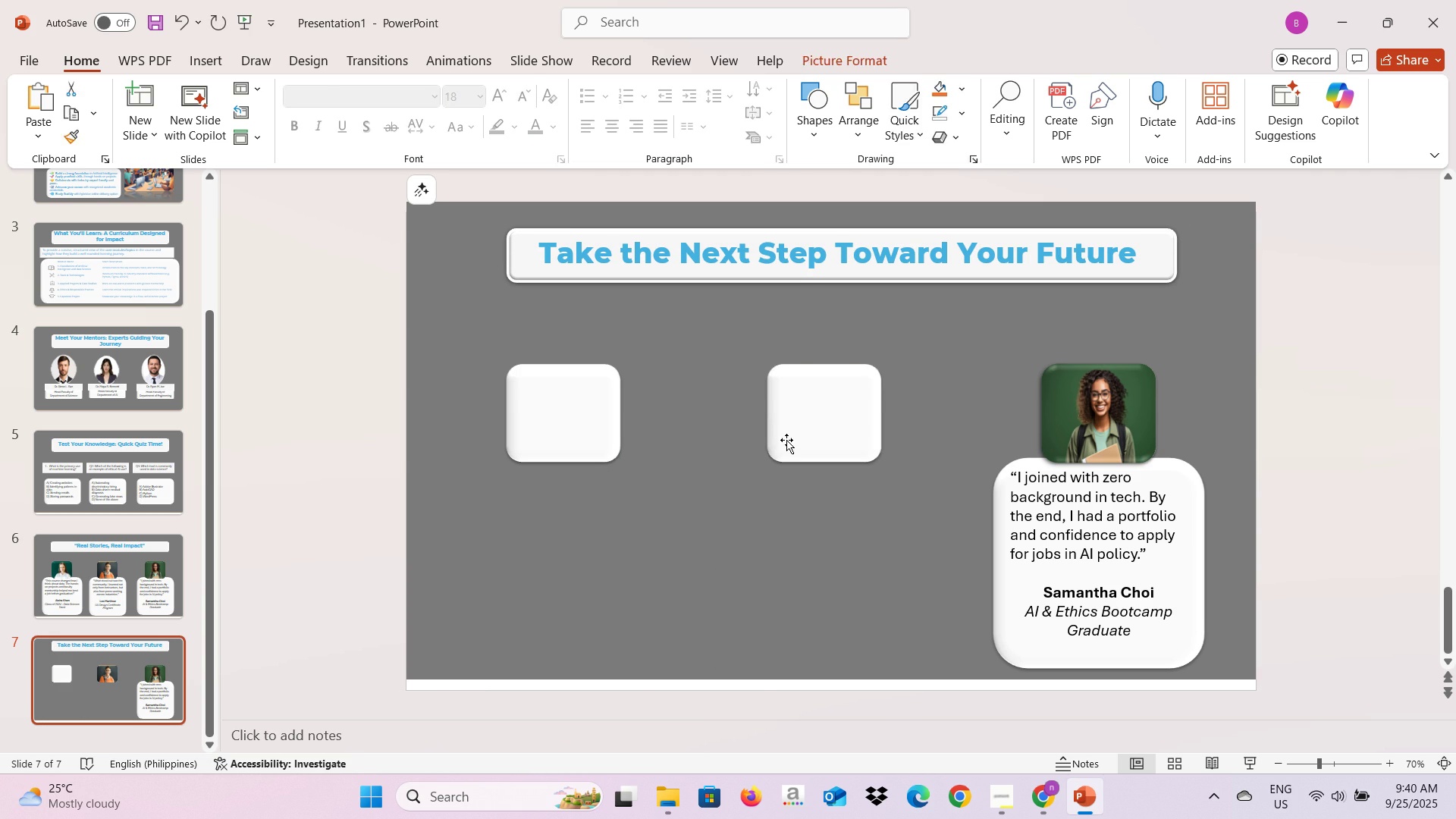 
key(Backspace)
 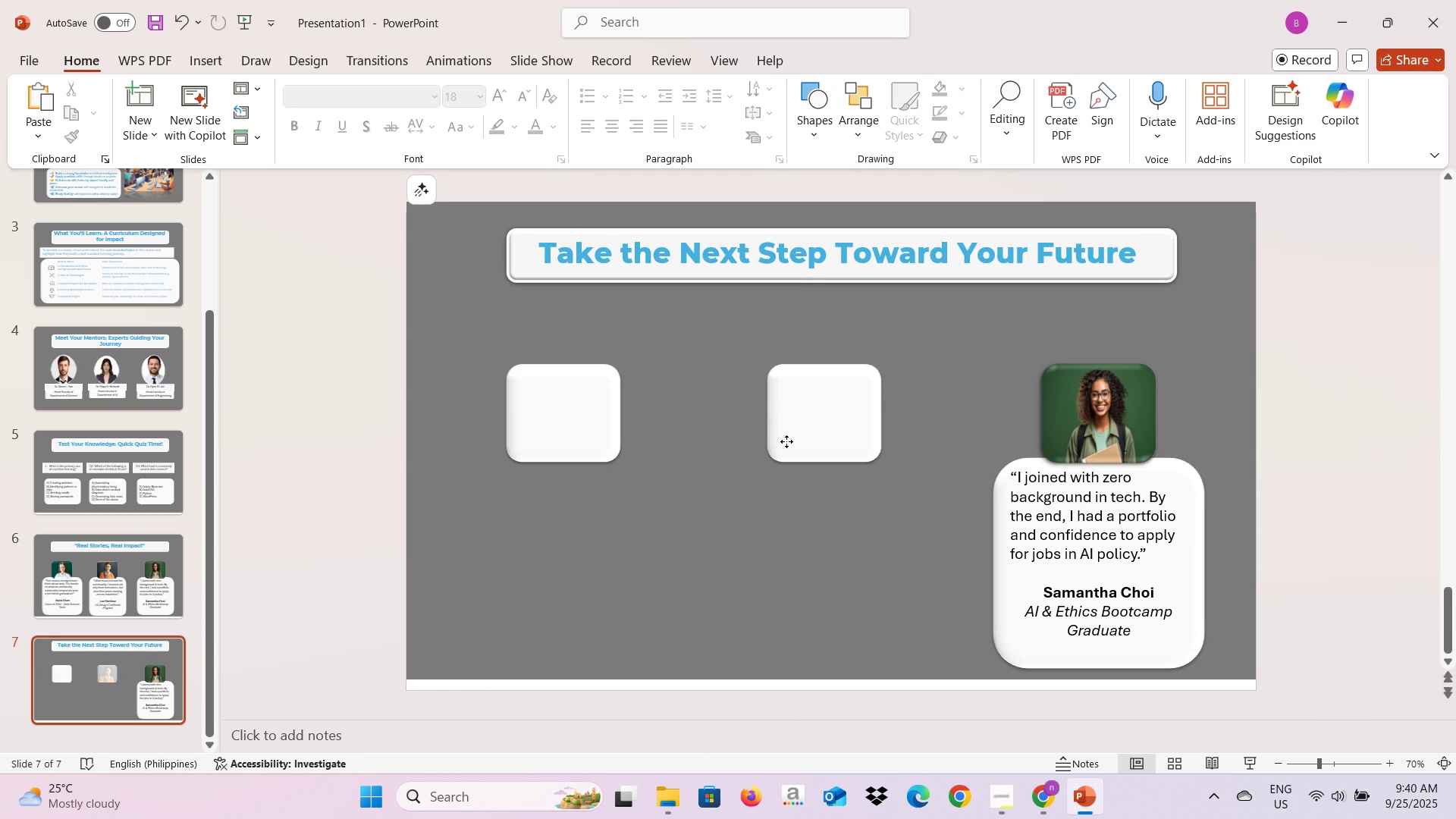 
left_click([786, 441])
 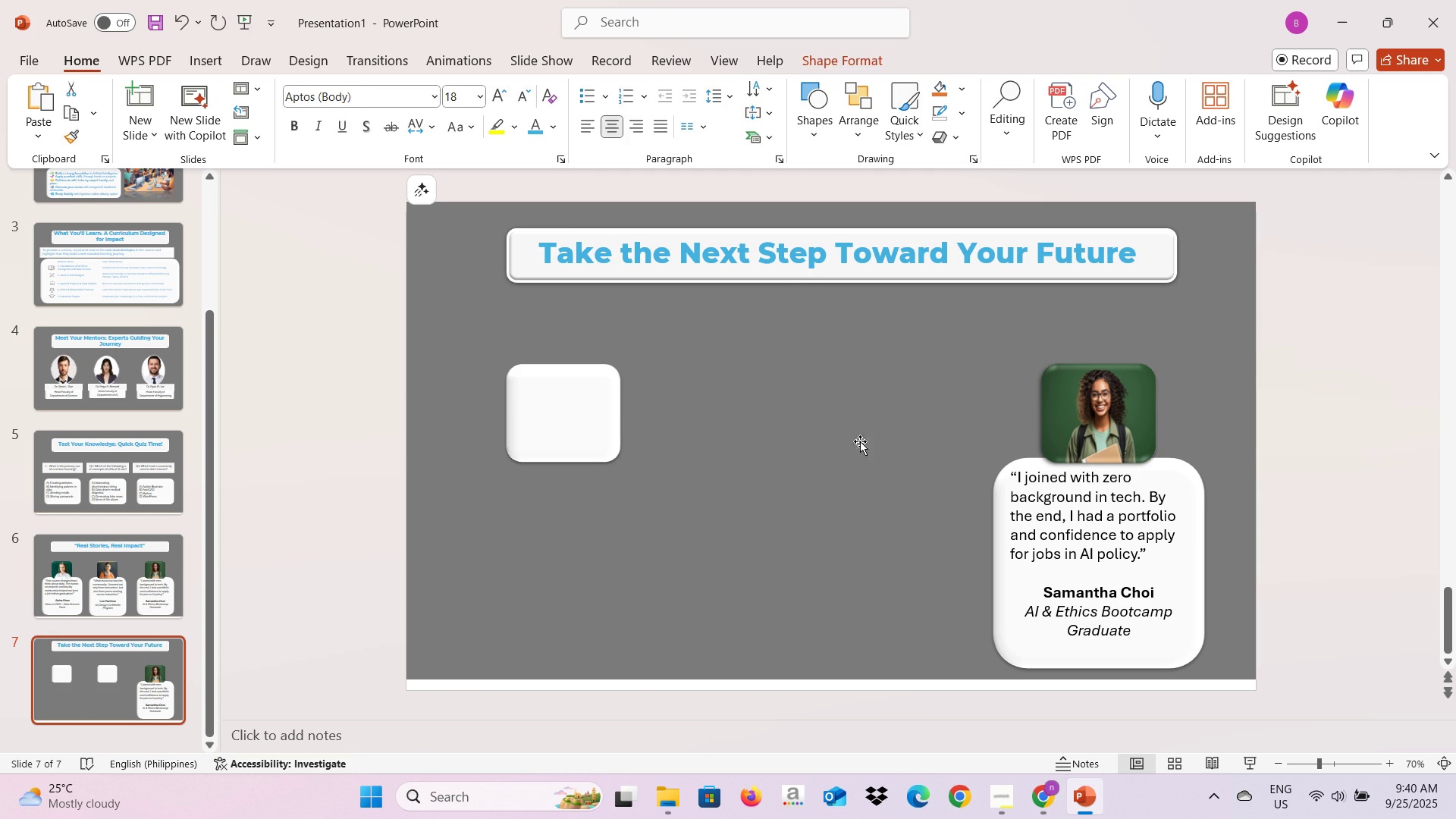 
key(Backspace)
 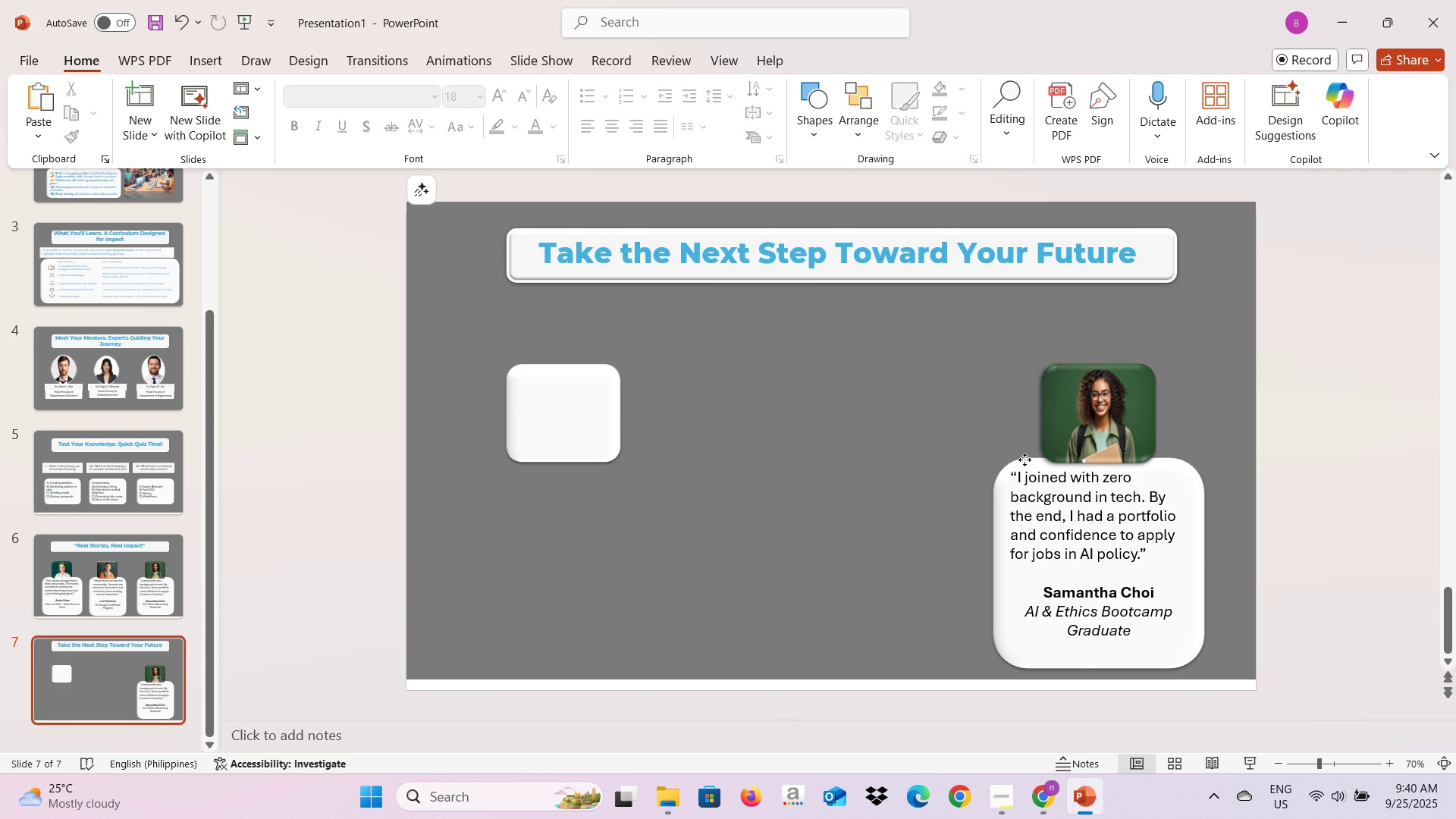 
left_click([1025, 460])
 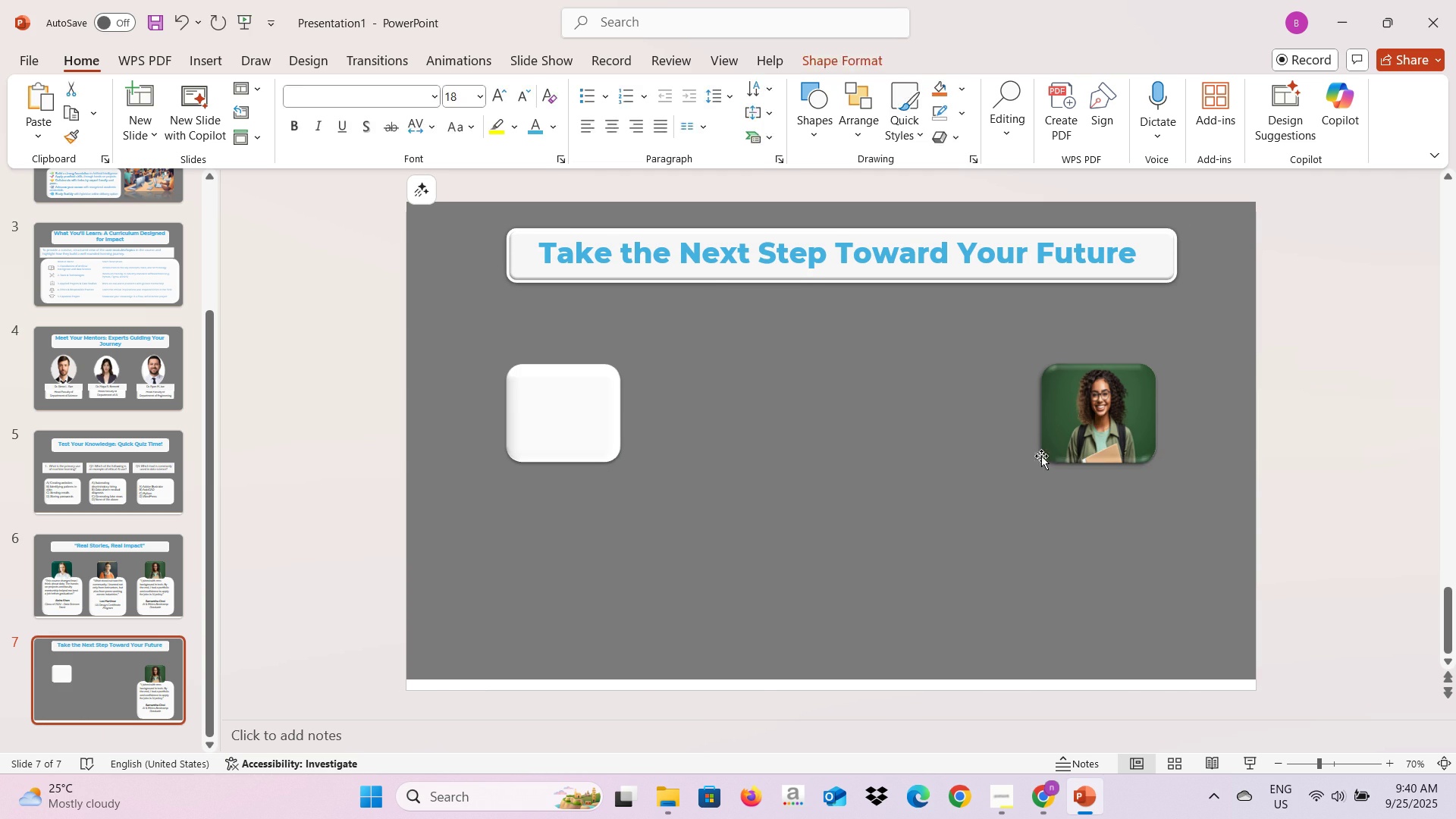 
key(Backspace)
 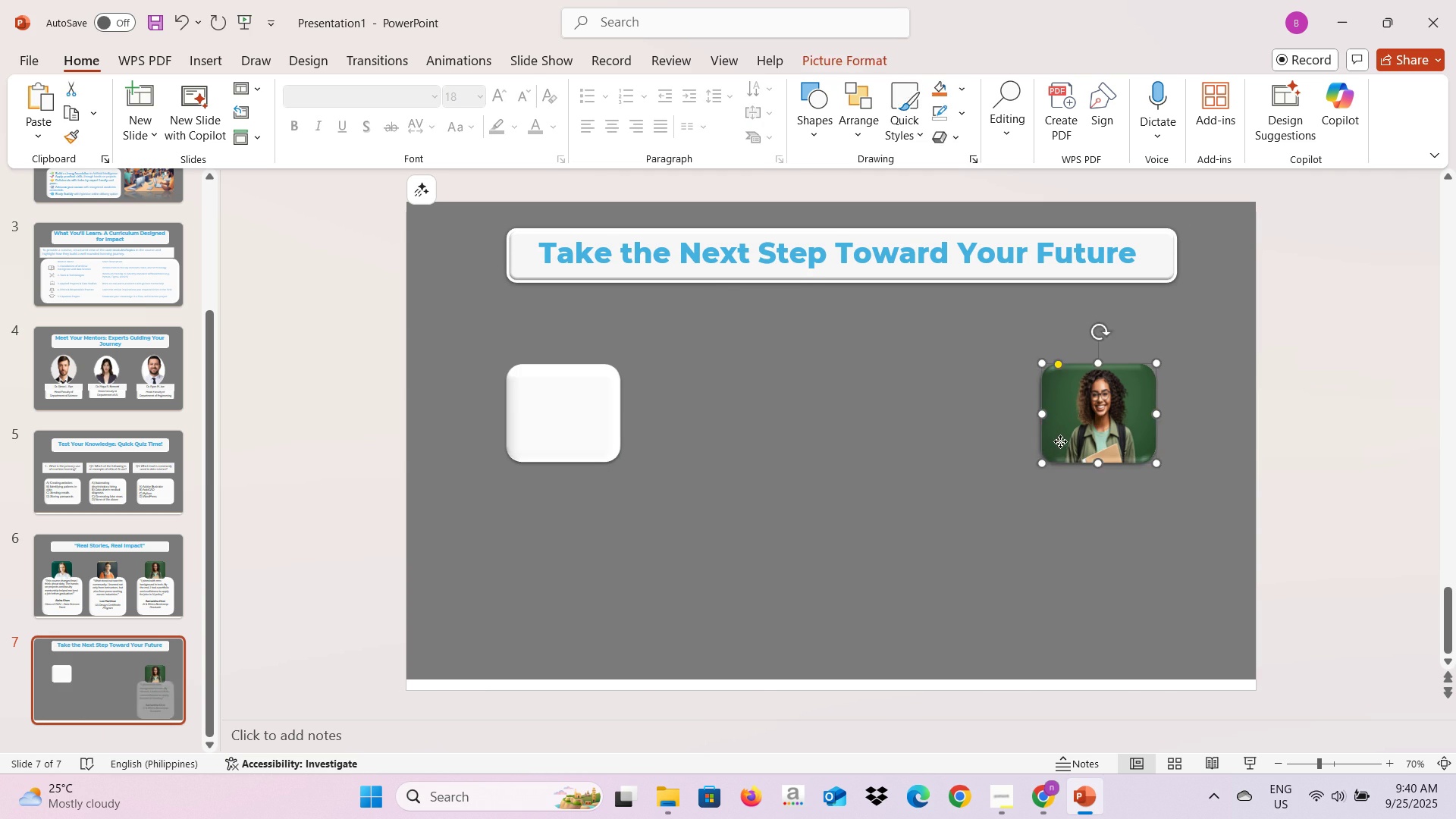 
left_click([1060, 441])
 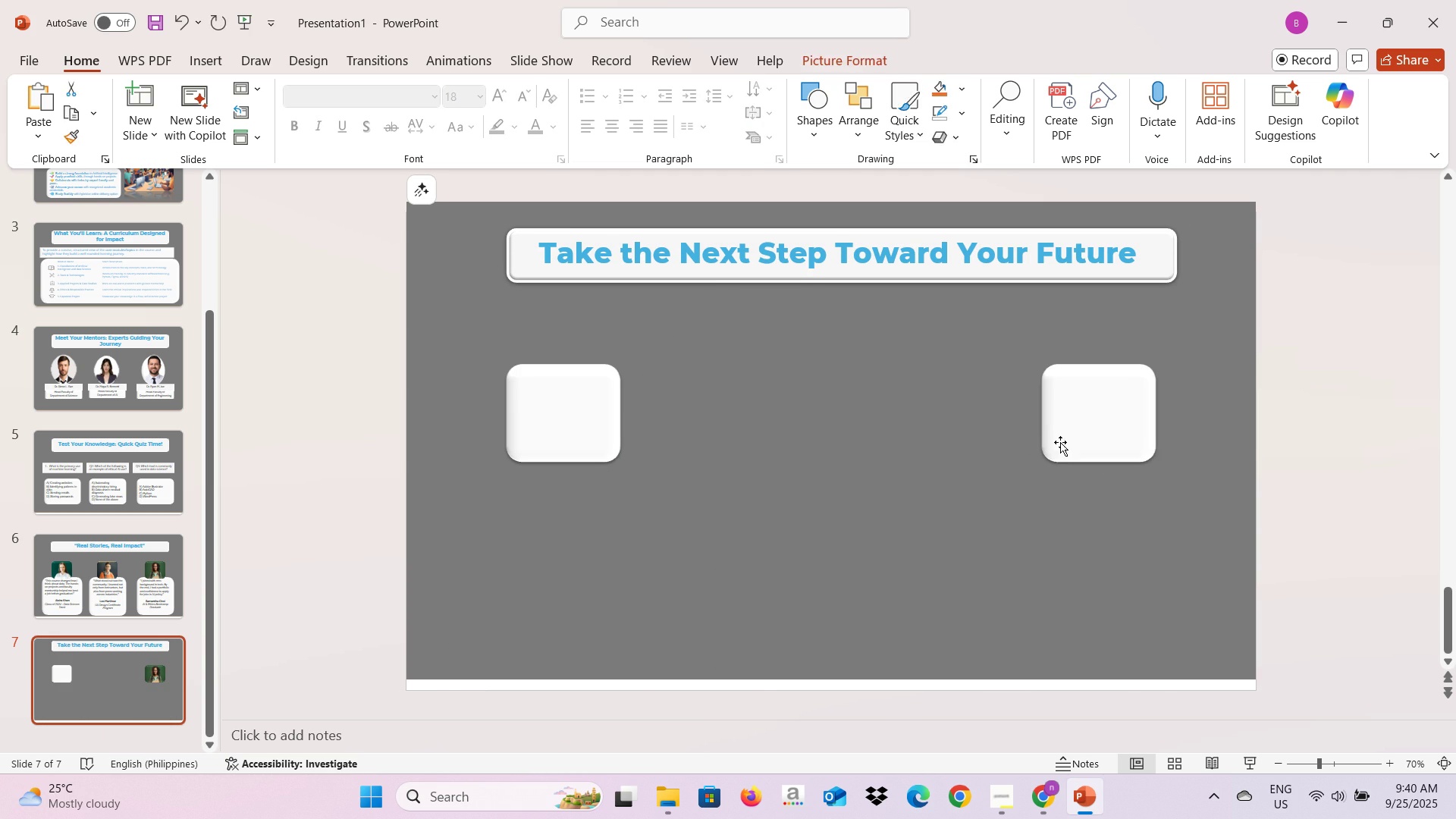 
key(Backspace)
 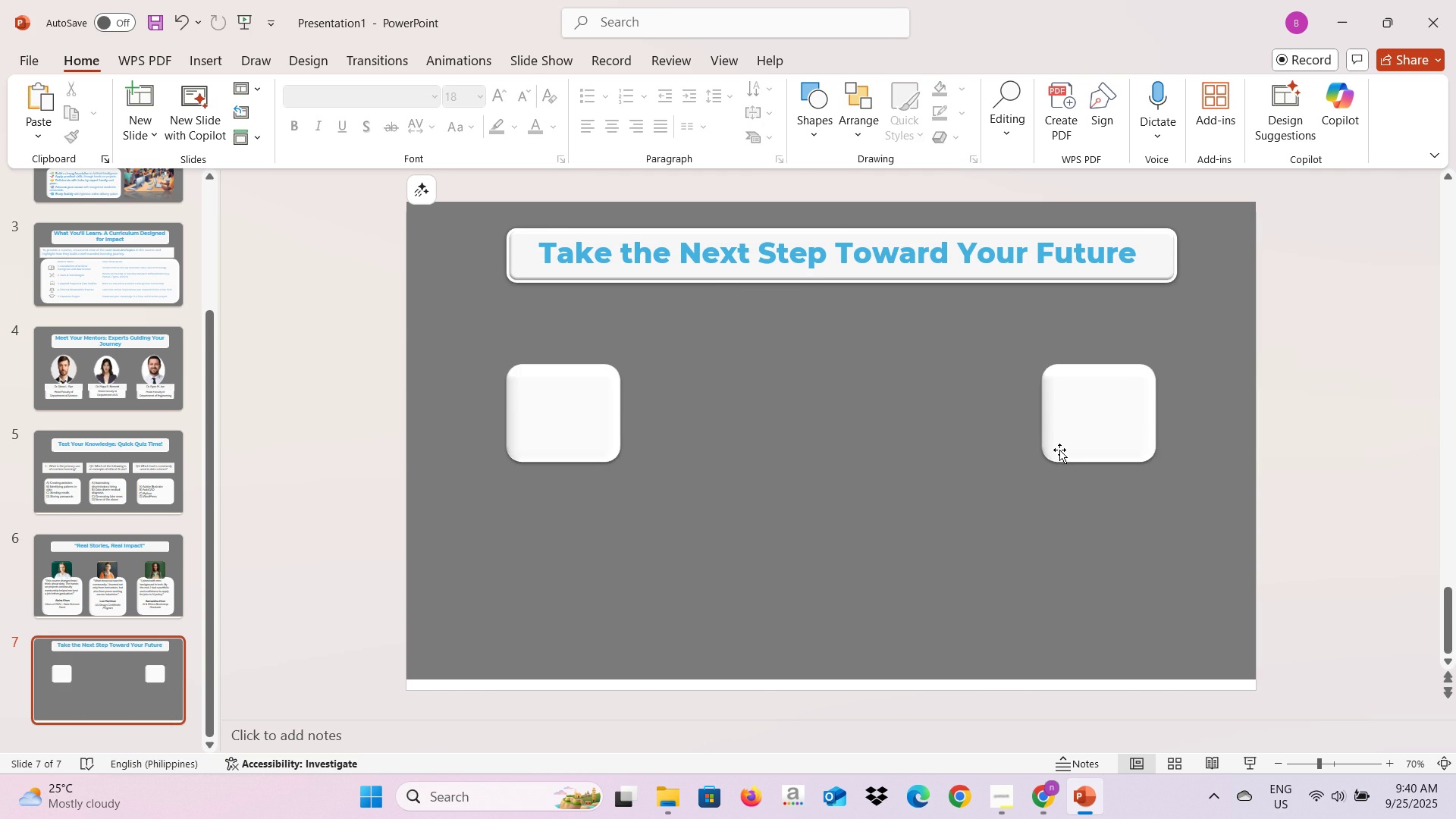 
key(Alt+AltLeft)
 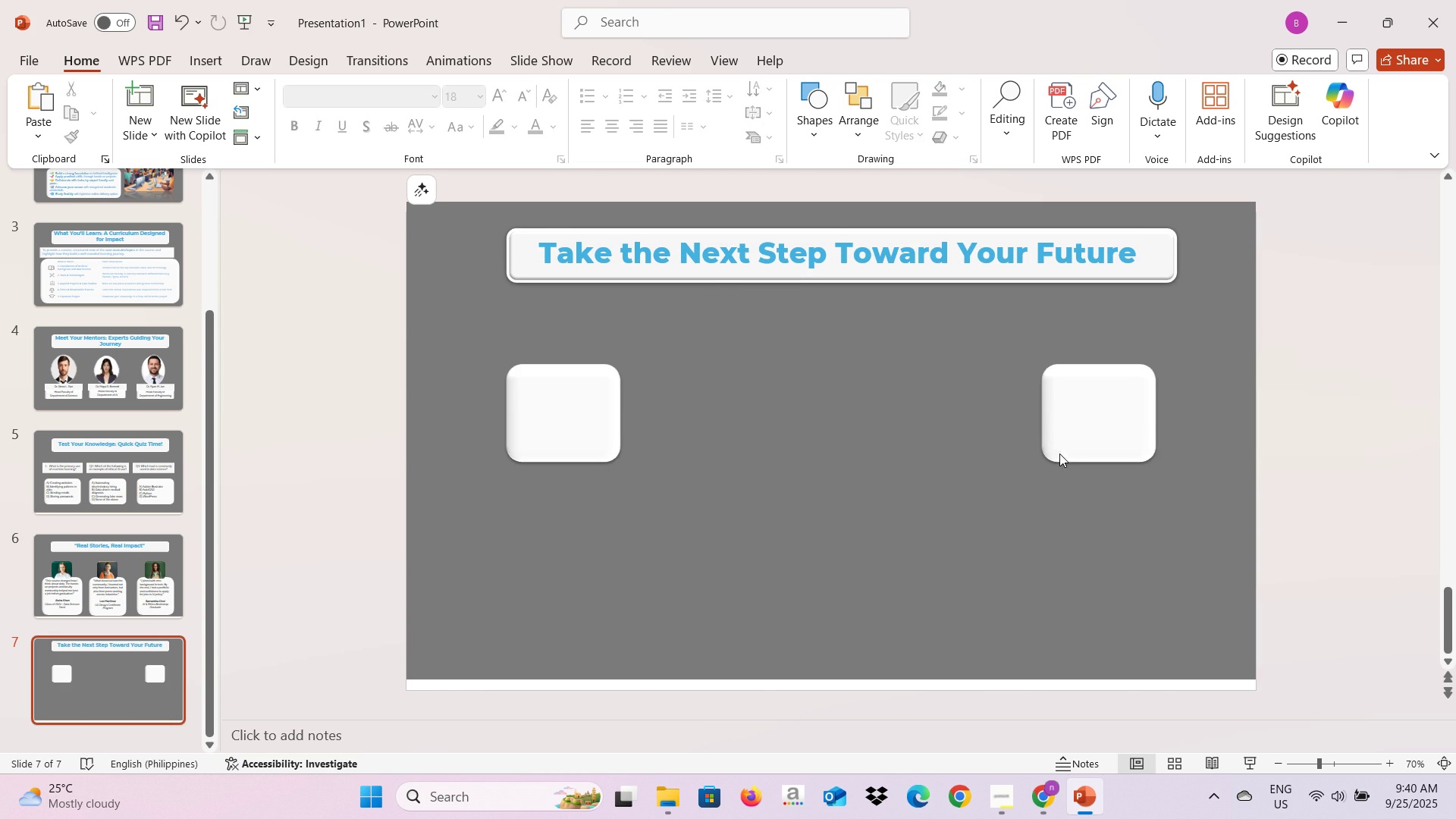 
key(Alt+Tab)
 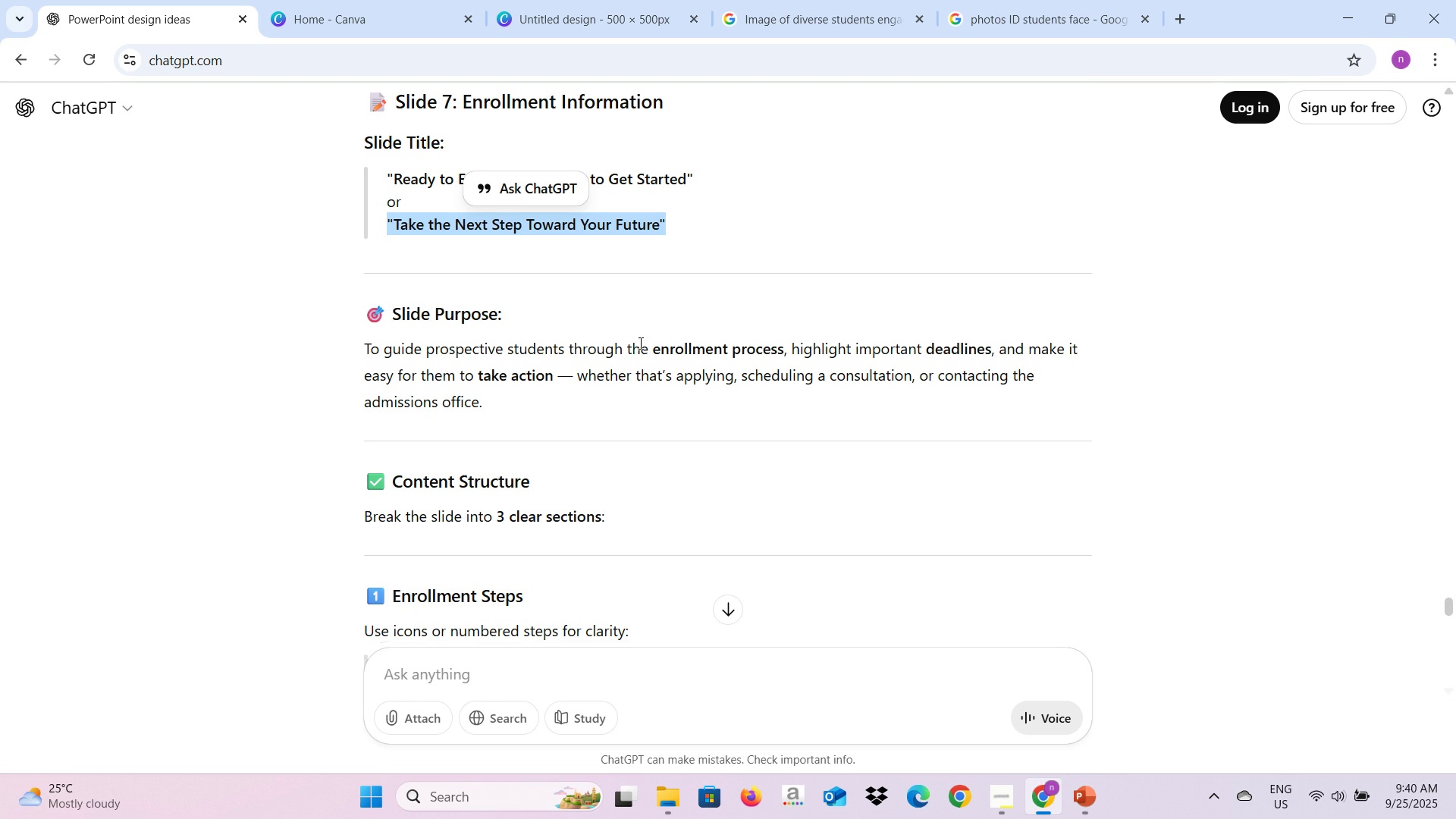 
scroll: coordinate [630, 346], scroll_direction: down, amount: 5.0
 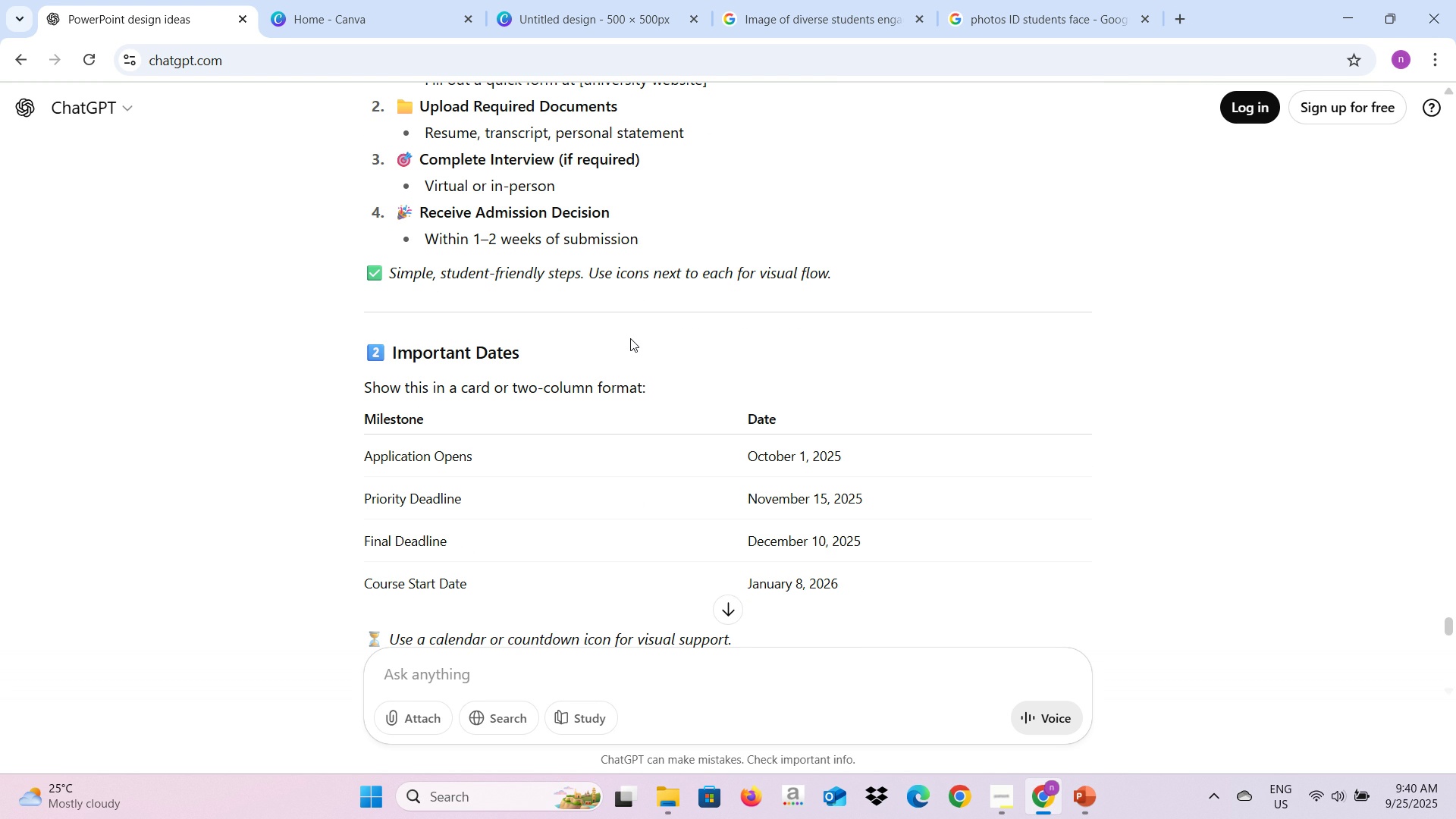 
wait(9.7)
 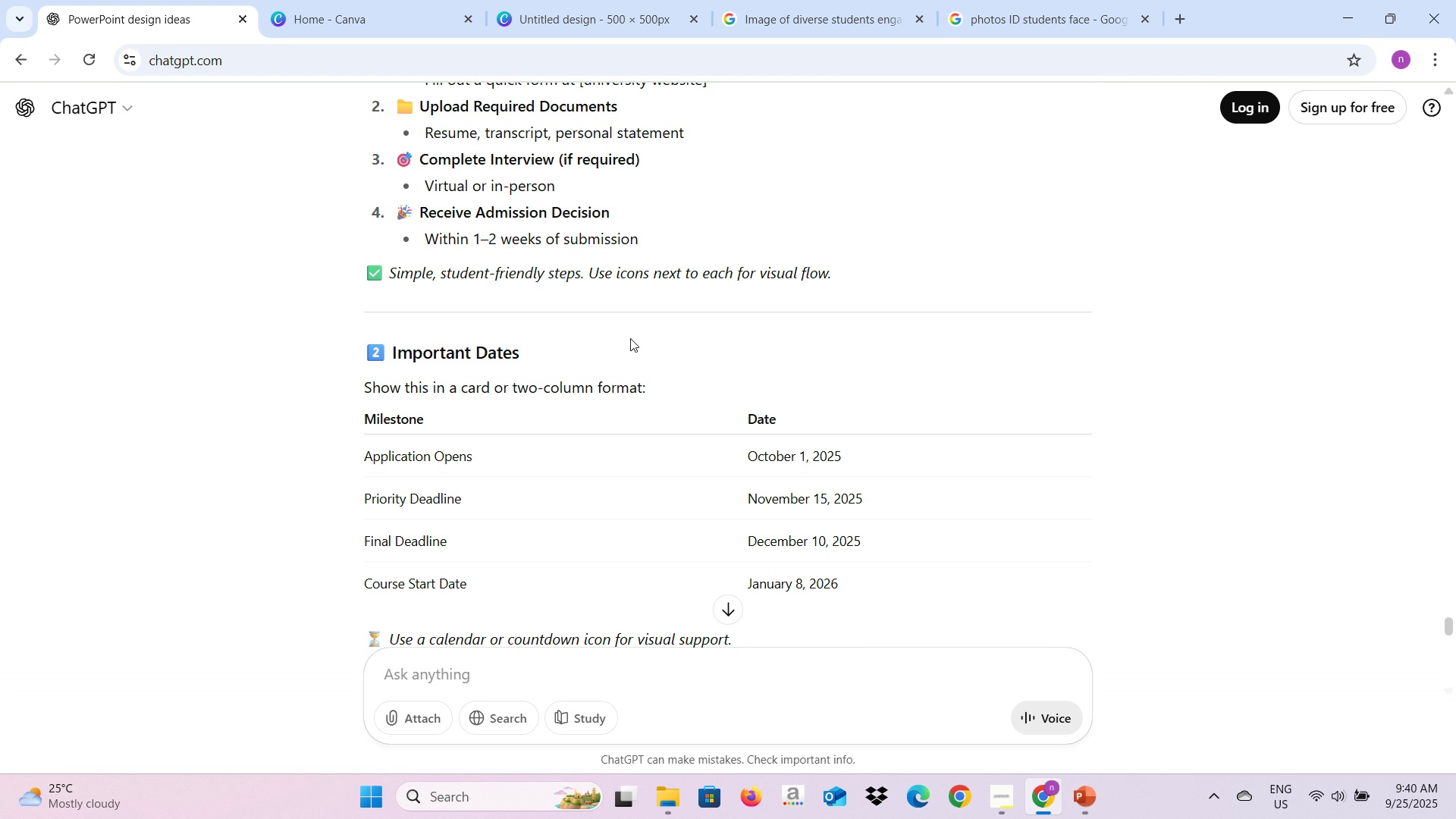 
scroll: coordinate [630, 331], scroll_direction: down, amount: 3.0
 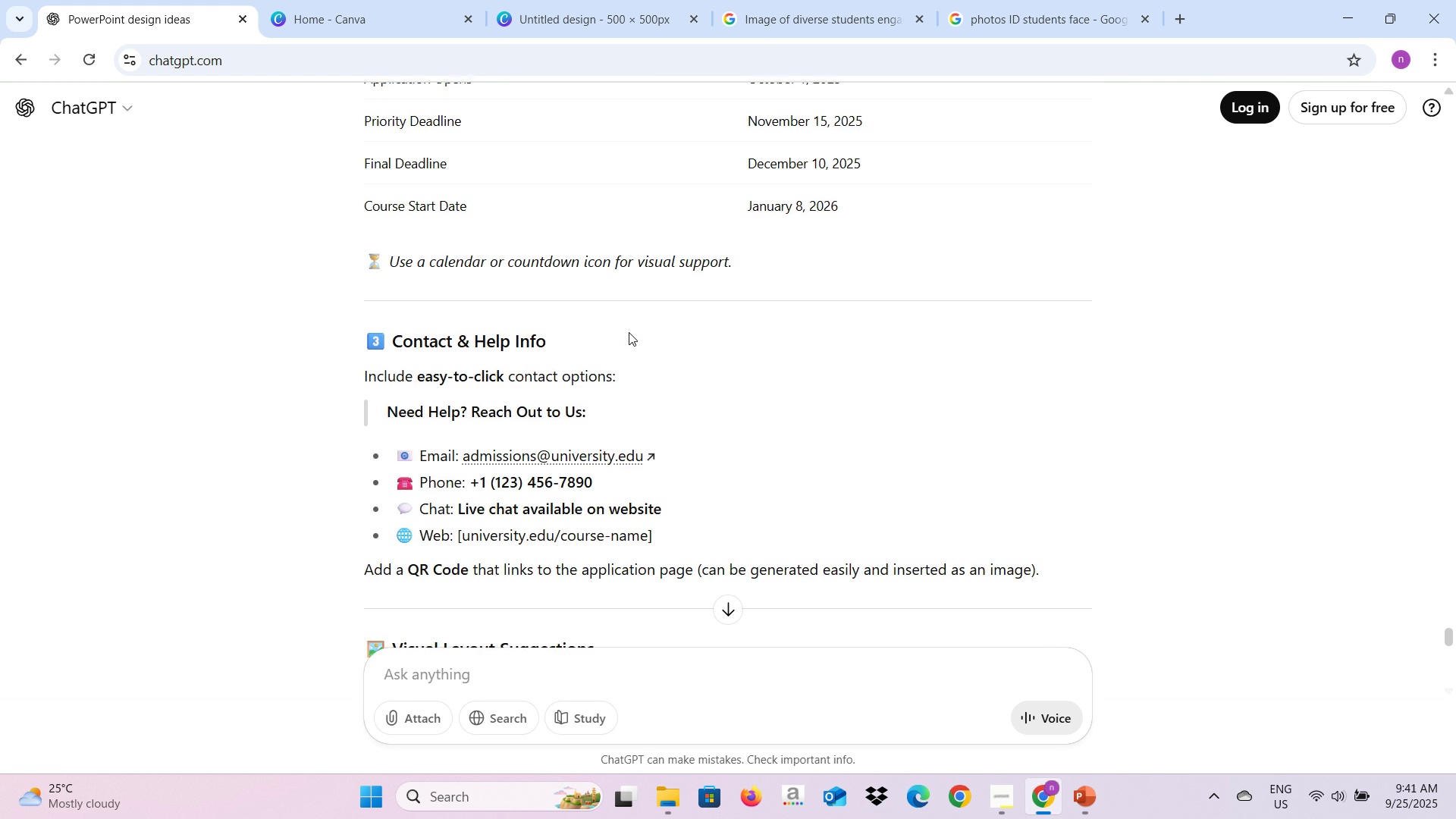 
scroll: coordinate [628, 337], scroll_direction: up, amount: 3.0
 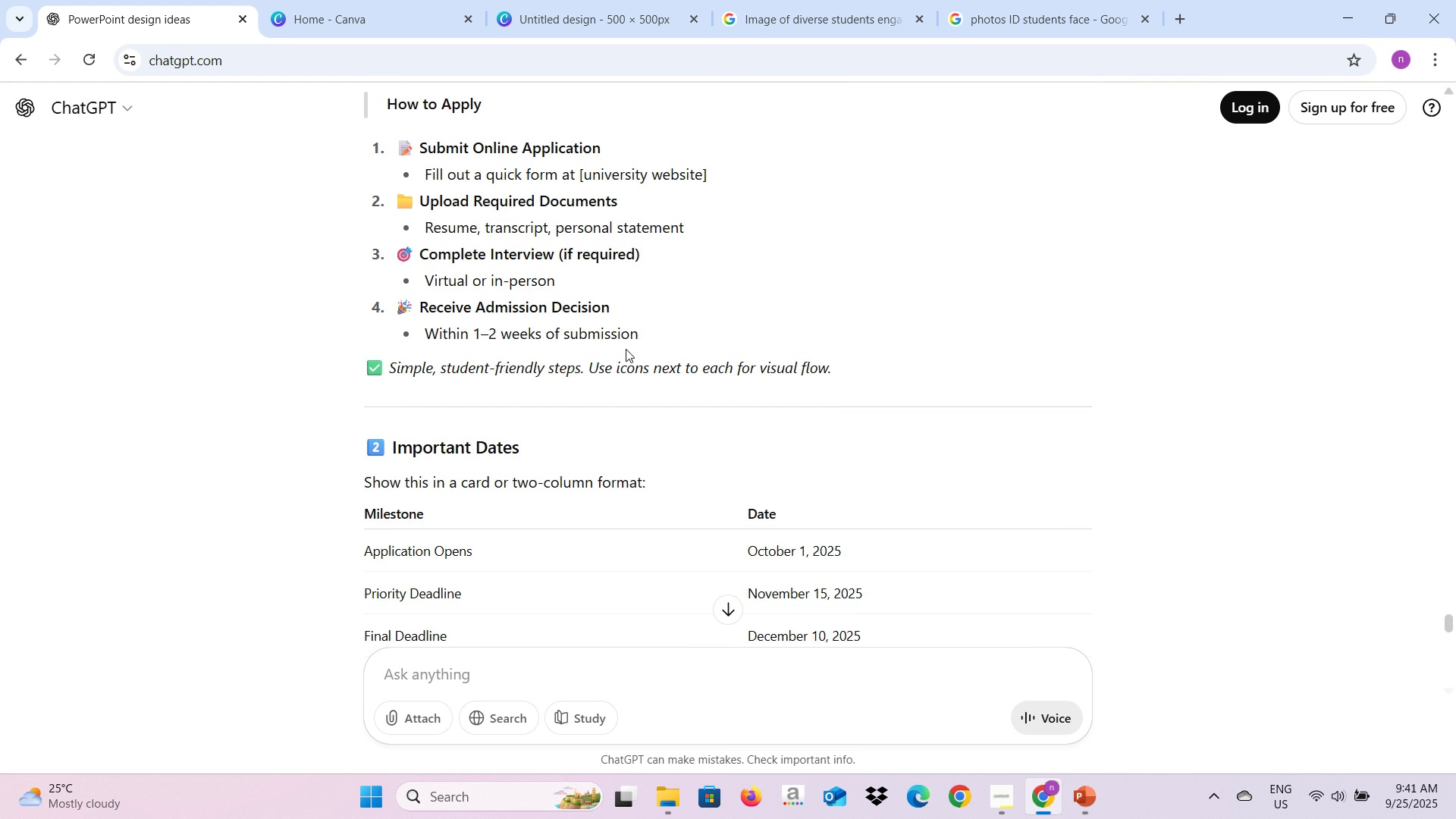 
key(Alt+AltLeft)
 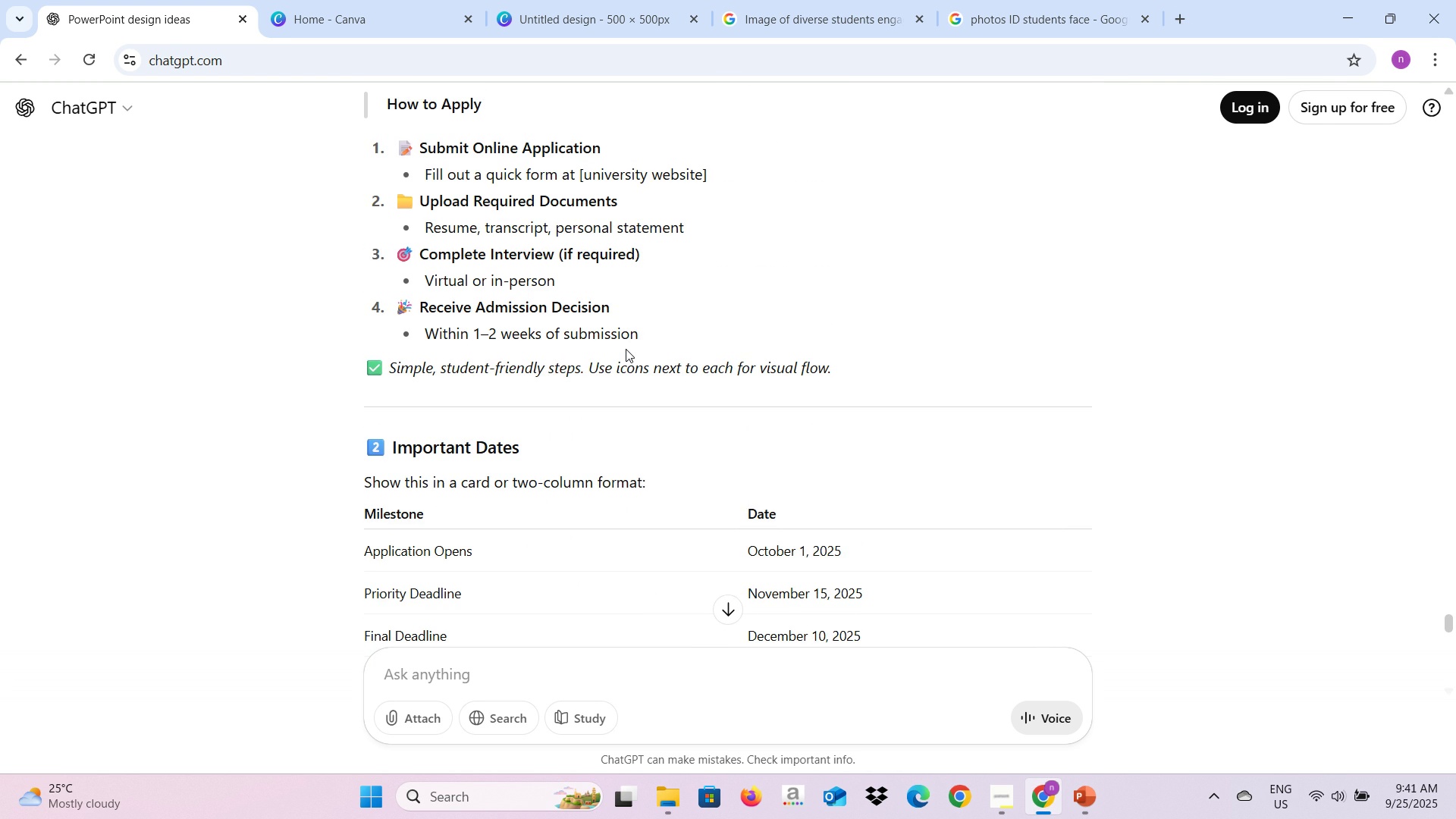 
key(Alt+Tab)
 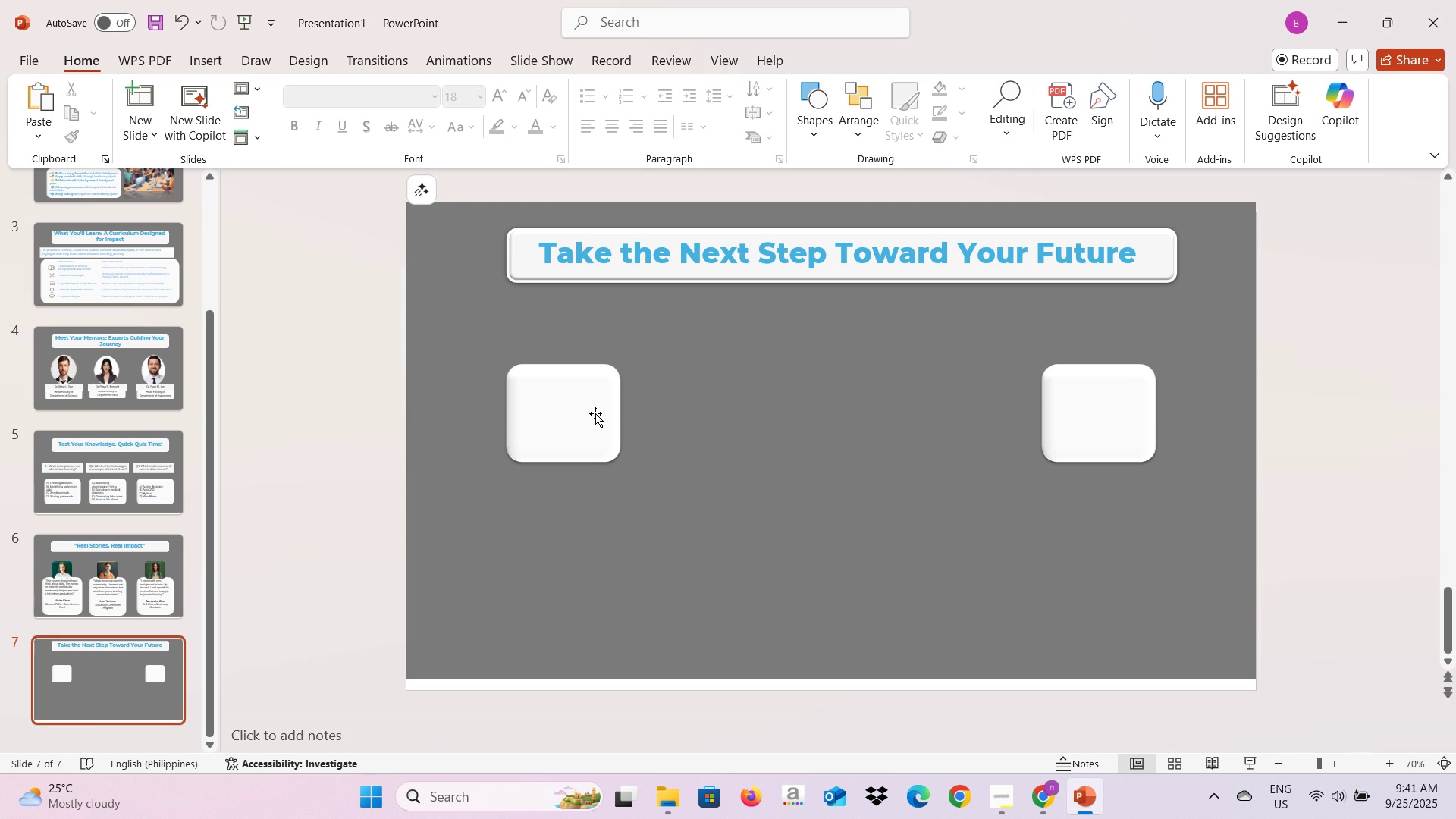 
left_click([595, 413])